 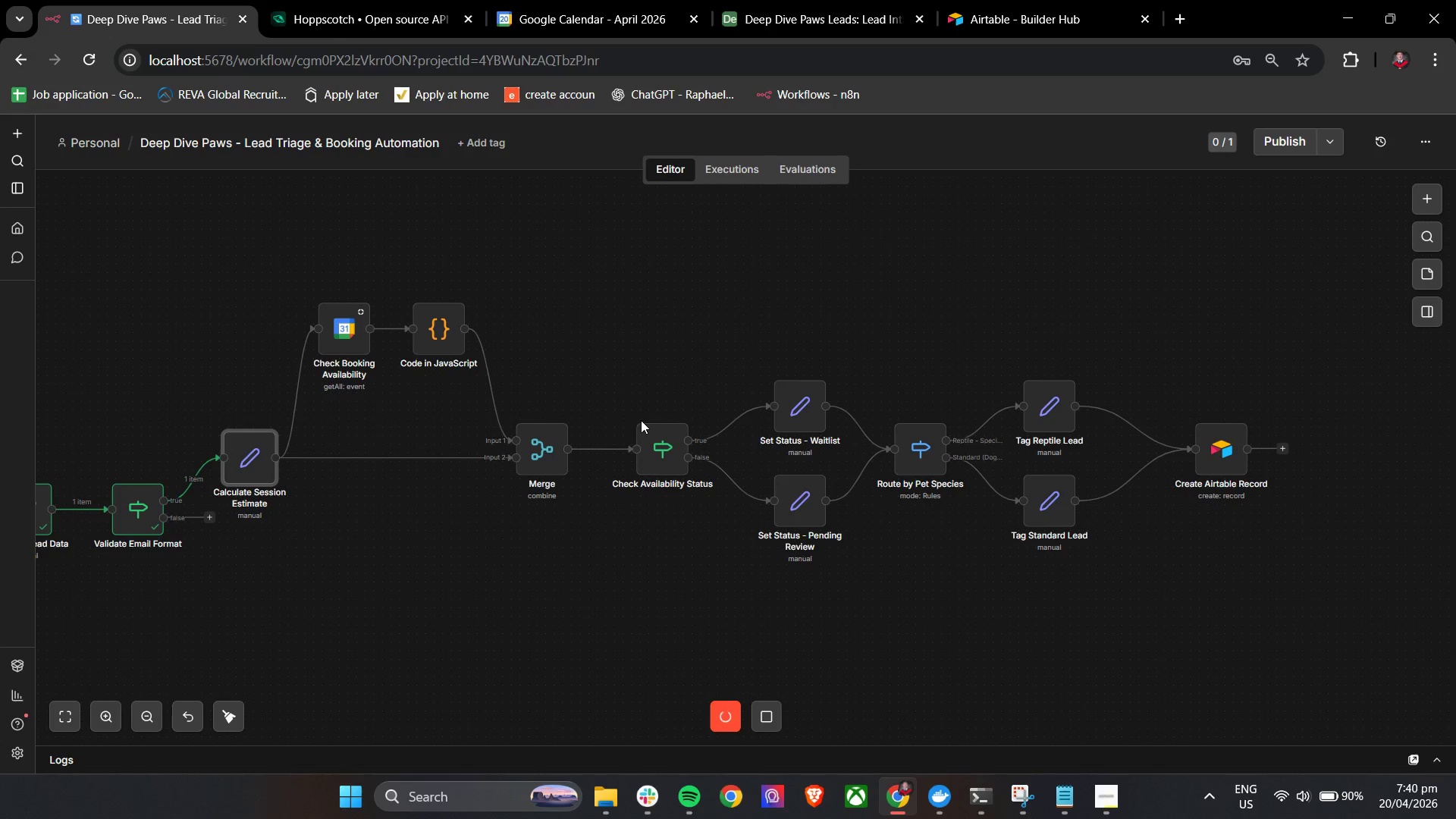 
double_click([546, 456])
 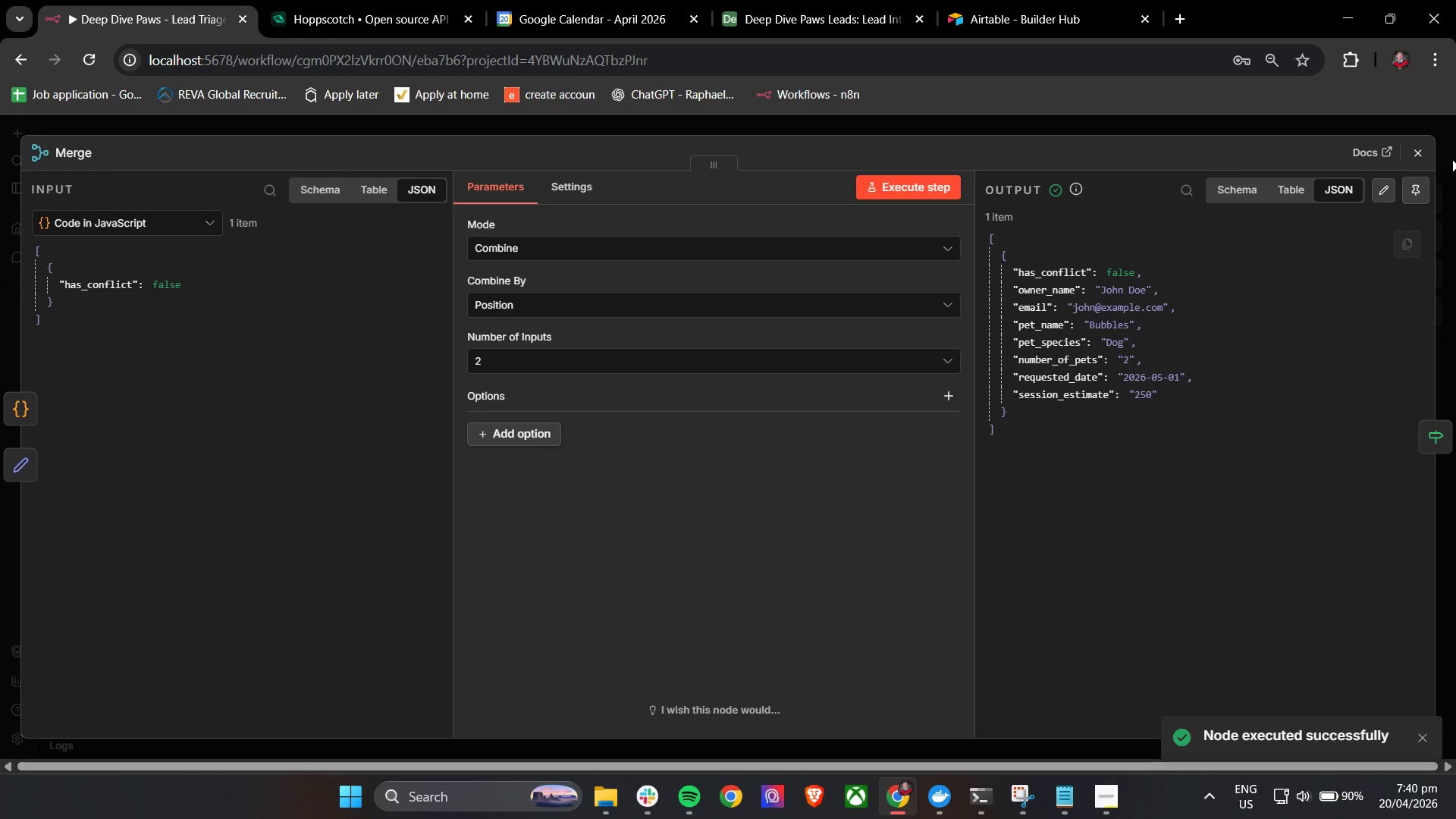 
left_click([1420, 150])
 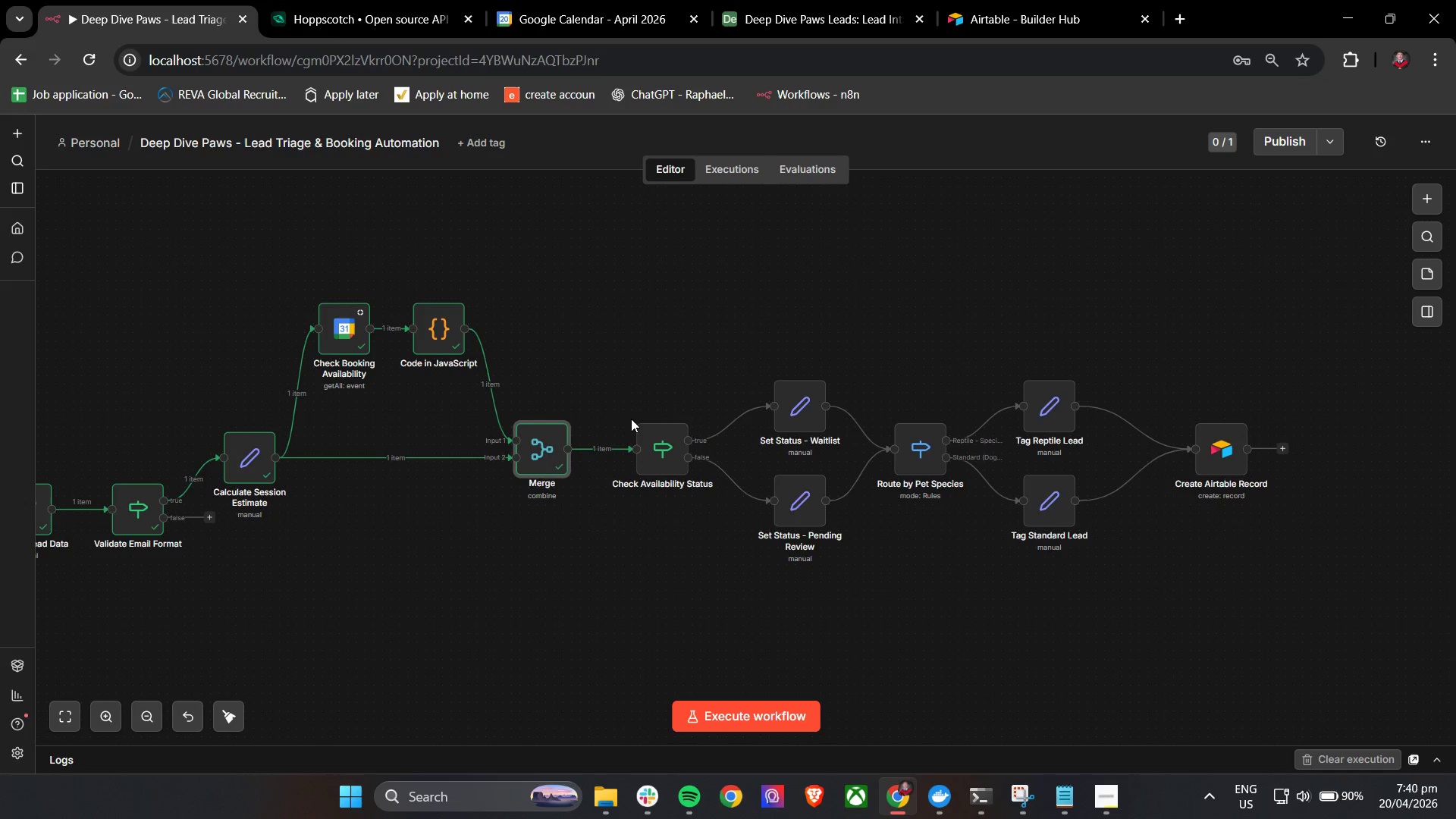 
left_click([641, 410])
 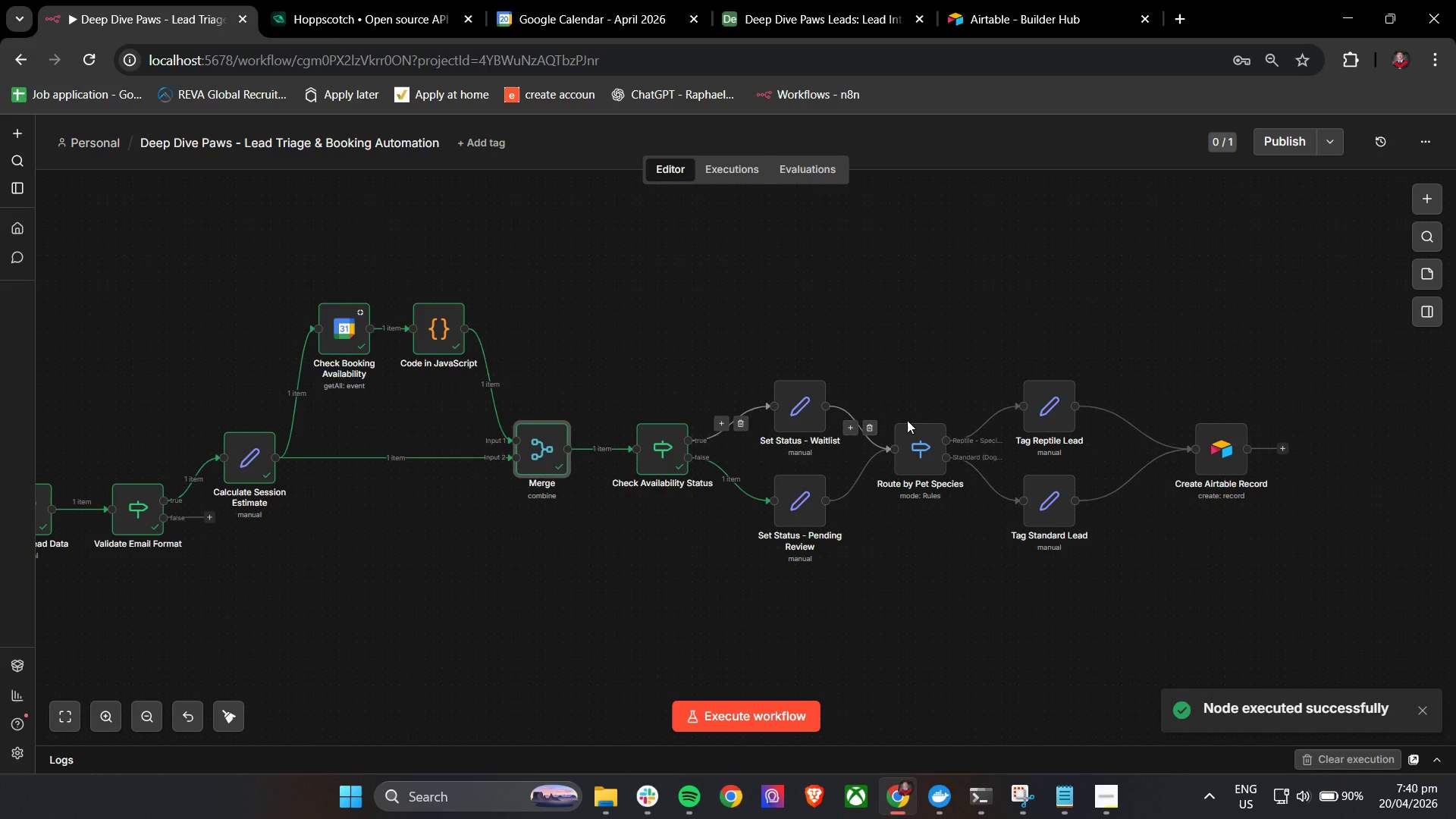 
left_click([898, 412])
 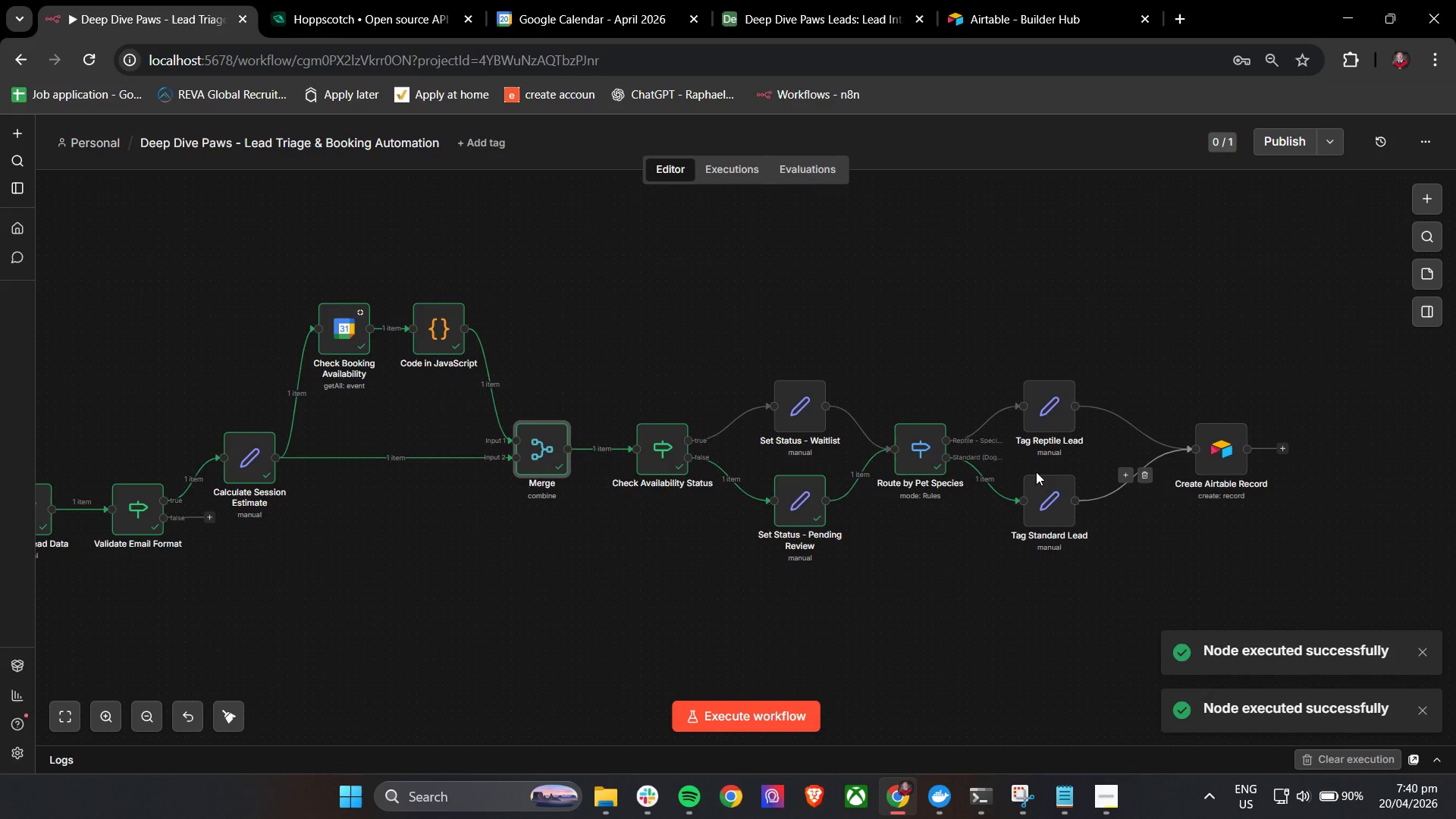 
left_click([1029, 469])
 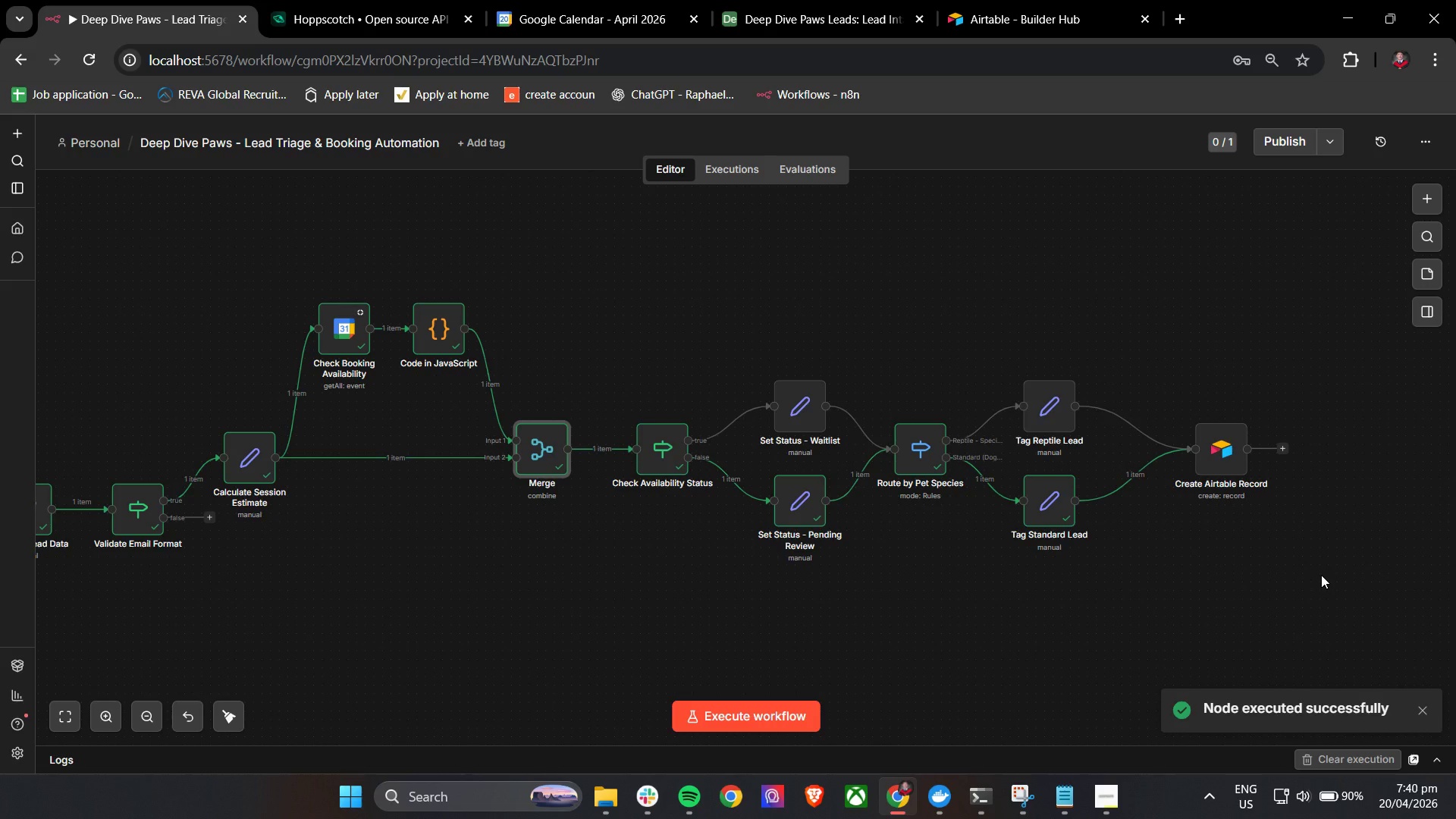 
wait(9.67)
 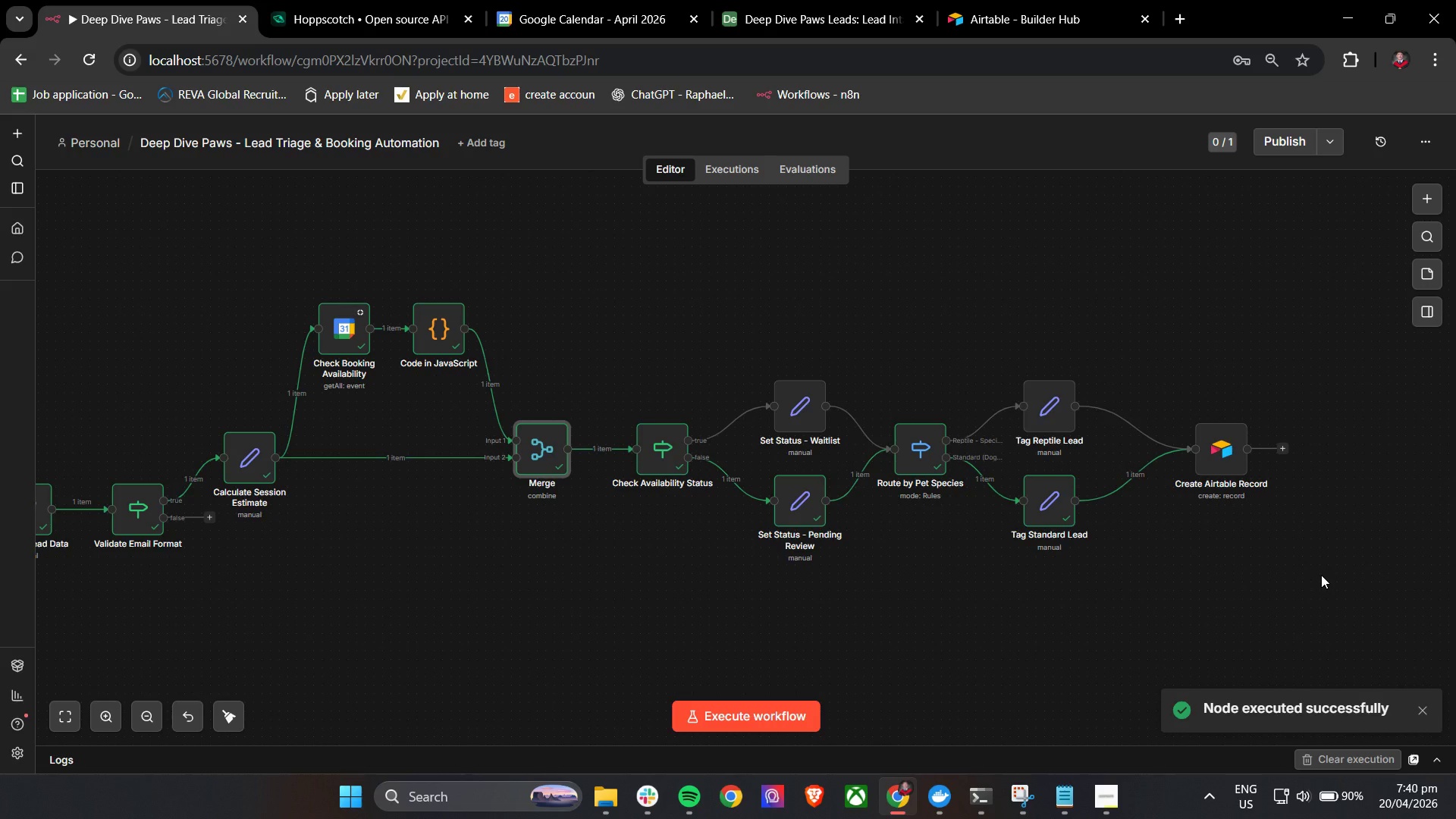 
hold_key(key=ControlLeft, duration=1.02)
left_click_drag(start_coordinate=[1350, 475], to_coordinate=[1248, 489])
 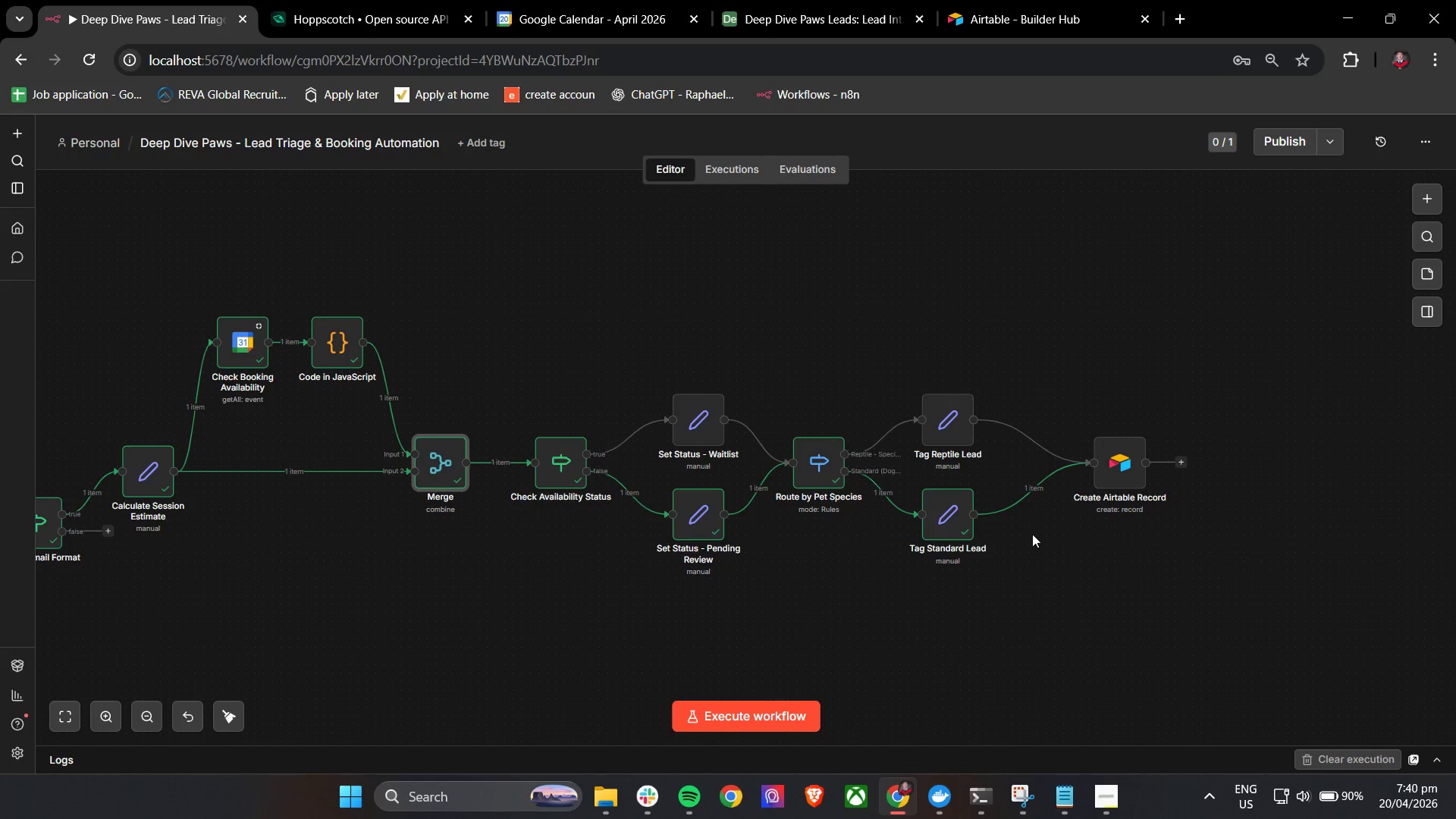 
double_click([1116, 458])
 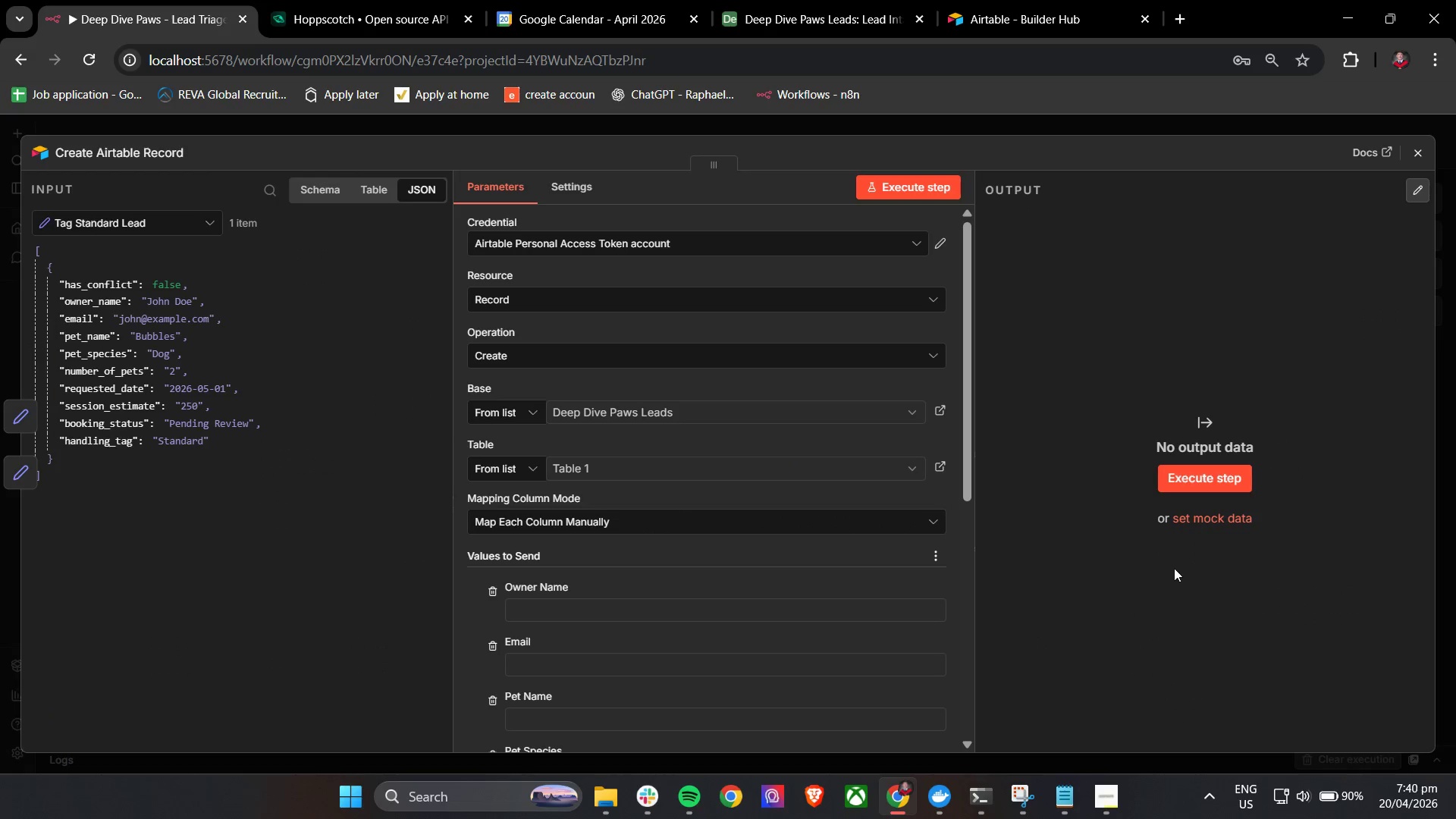 
hold_key(key=ControlLeft, duration=0.81)
scroll: coordinate [610, 504], scroll_direction: up, amount: 2.0
 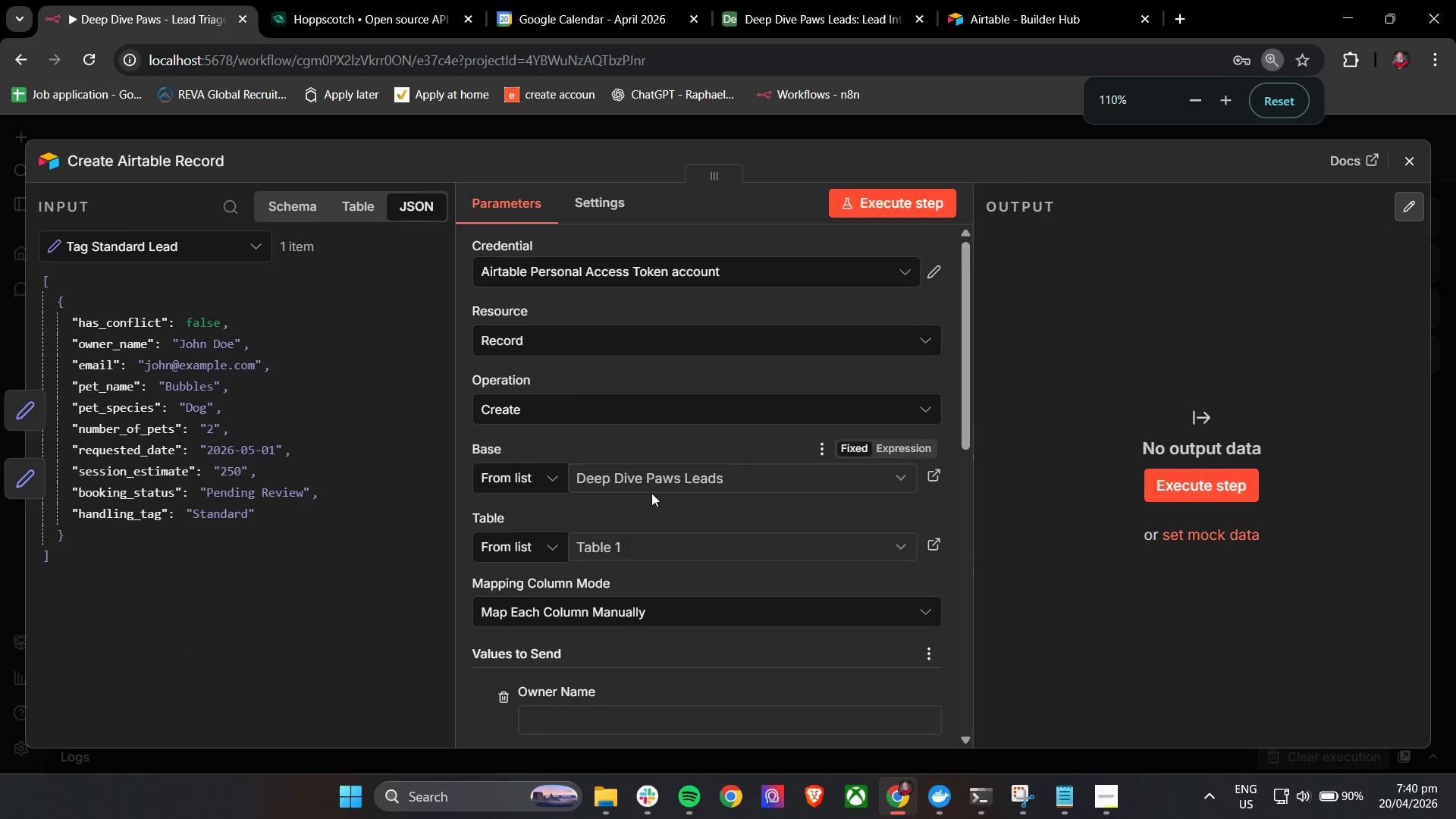 
hold_key(key=ControlLeft, duration=1.28)
scroll: coordinate [653, 494], scroll_direction: down, amount: 5.0
 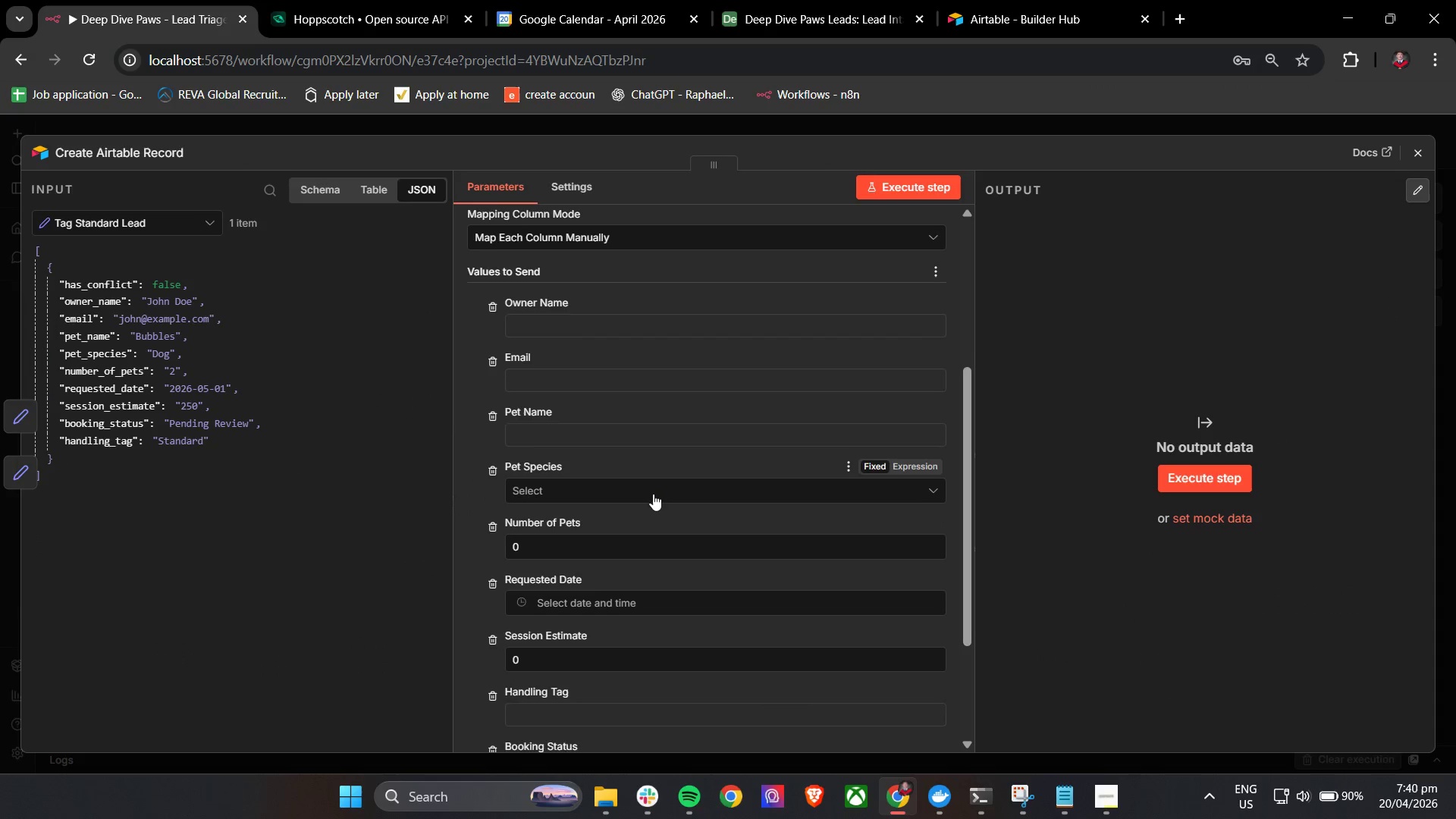 
scroll: coordinate [653, 494], scroll_direction: up, amount: 2.0
 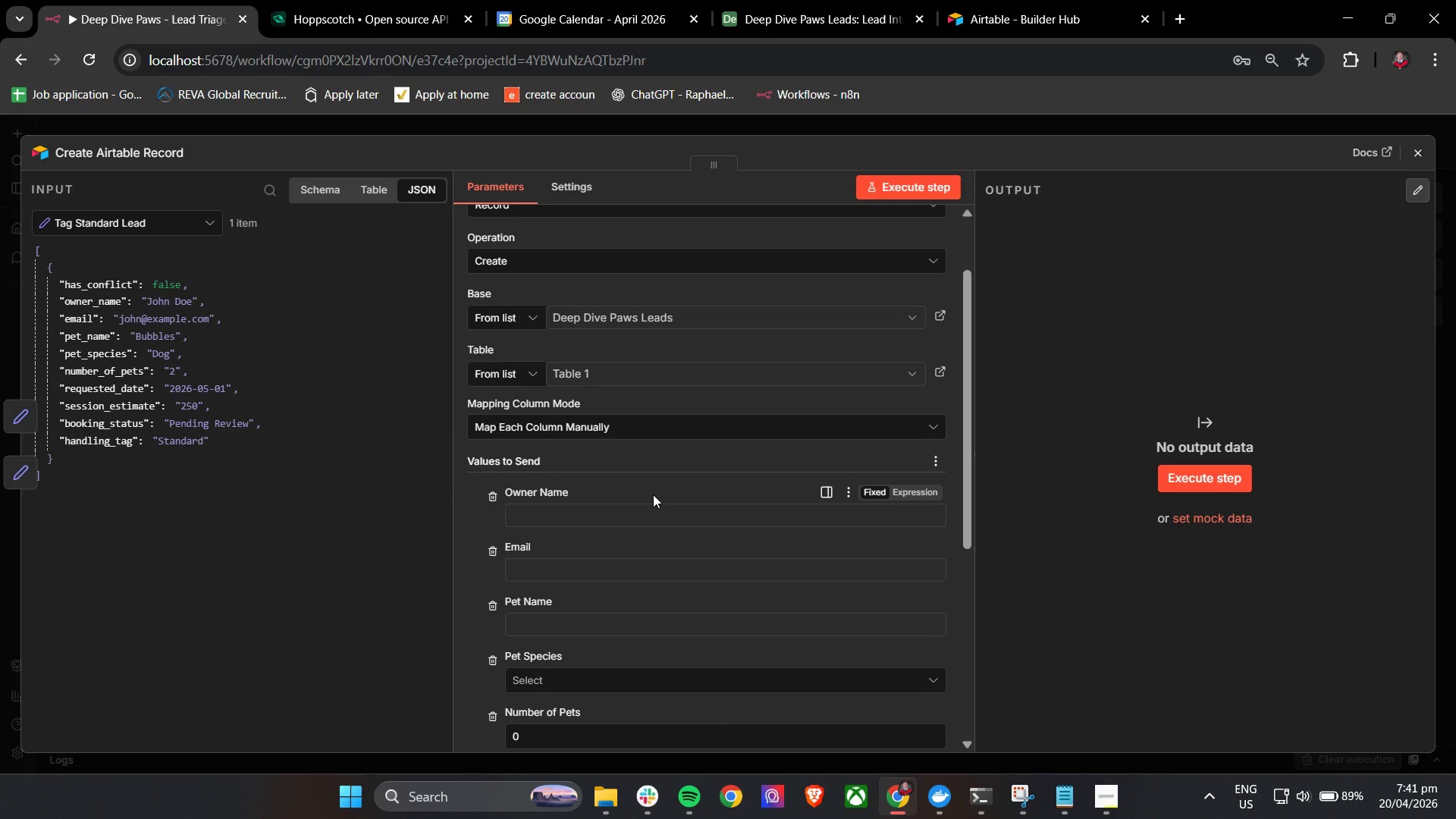 
wait(29.51)
 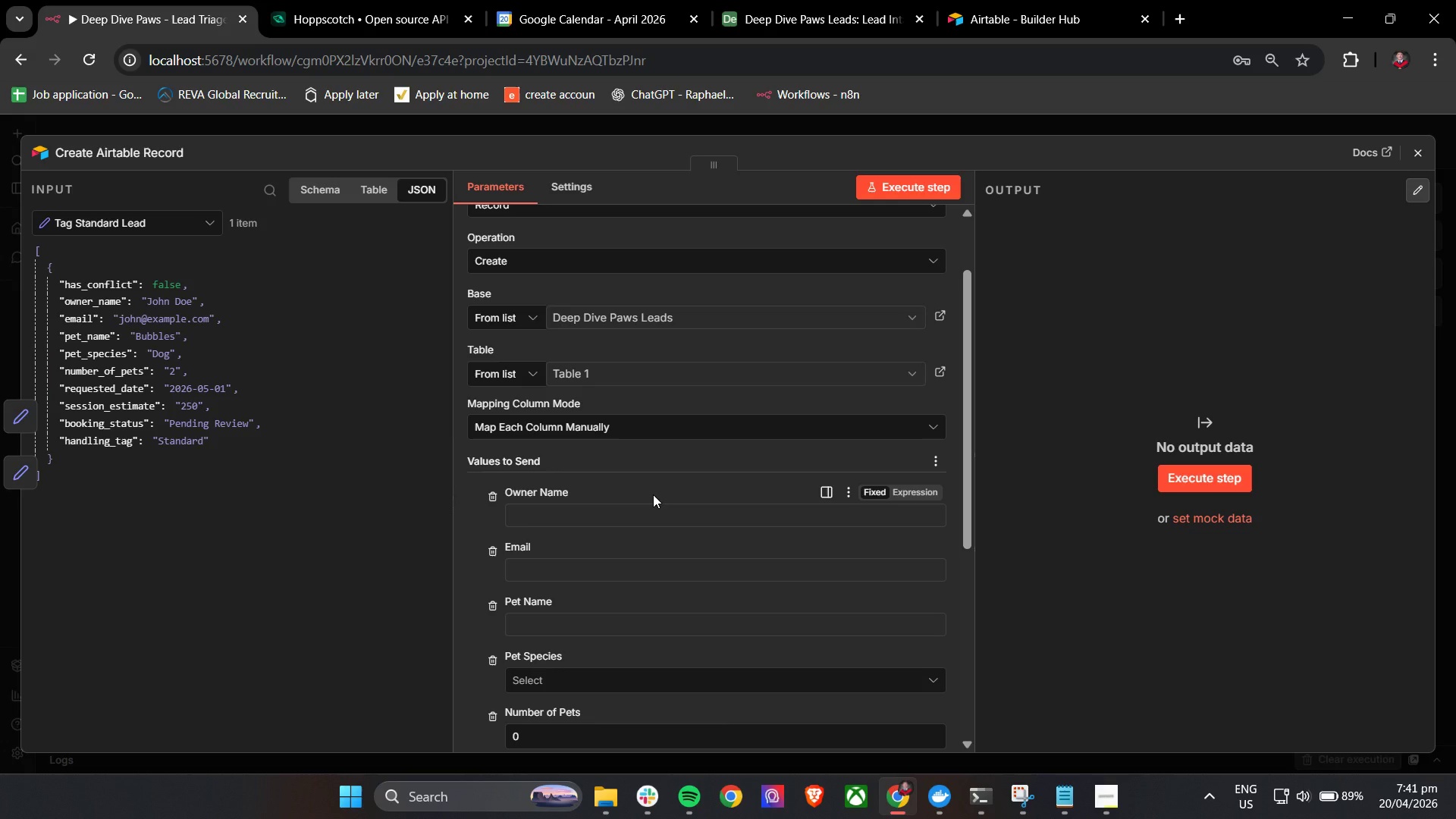 
left_click([585, 510])
 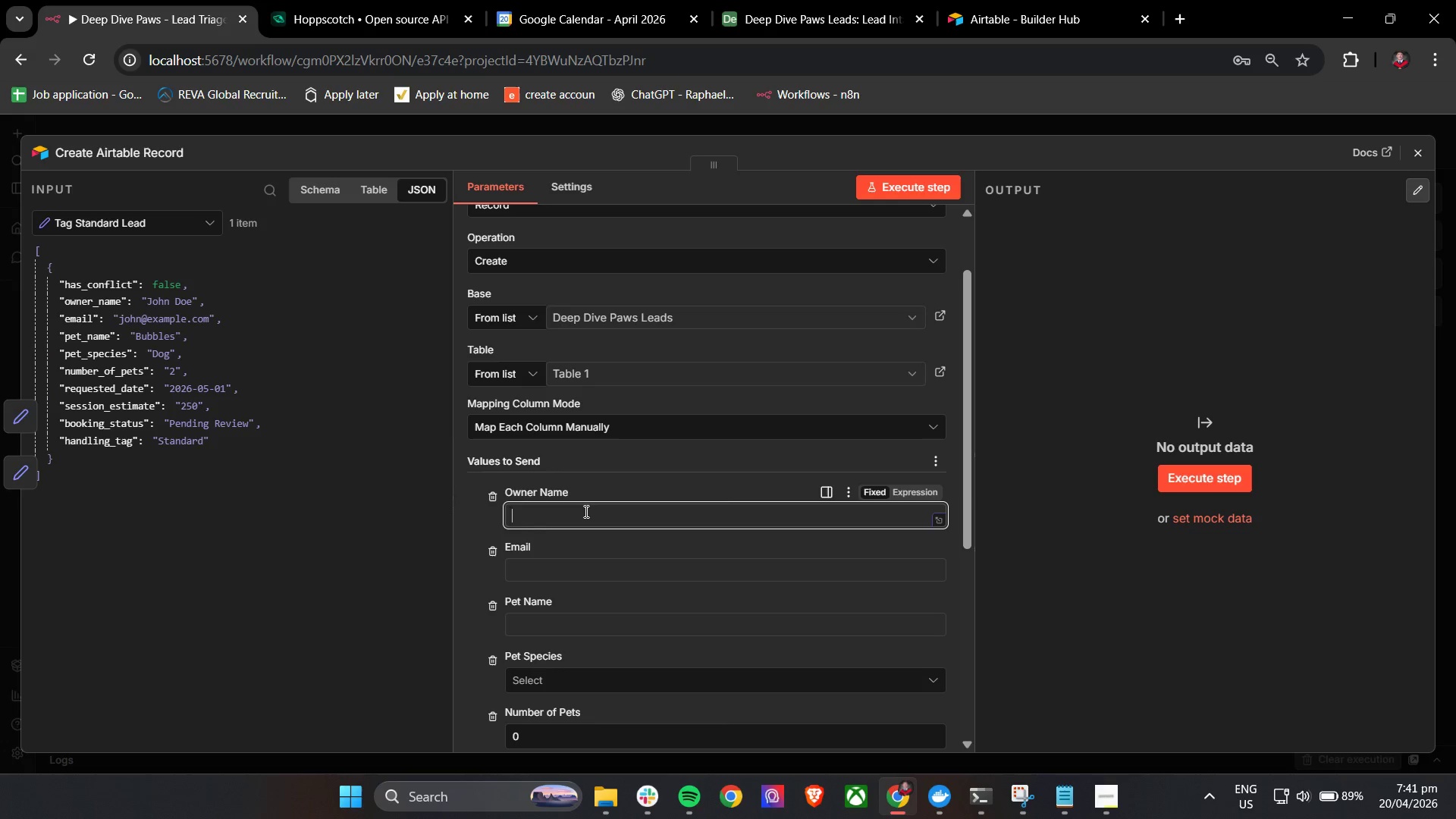 
key(Shift+BracketLeft)
 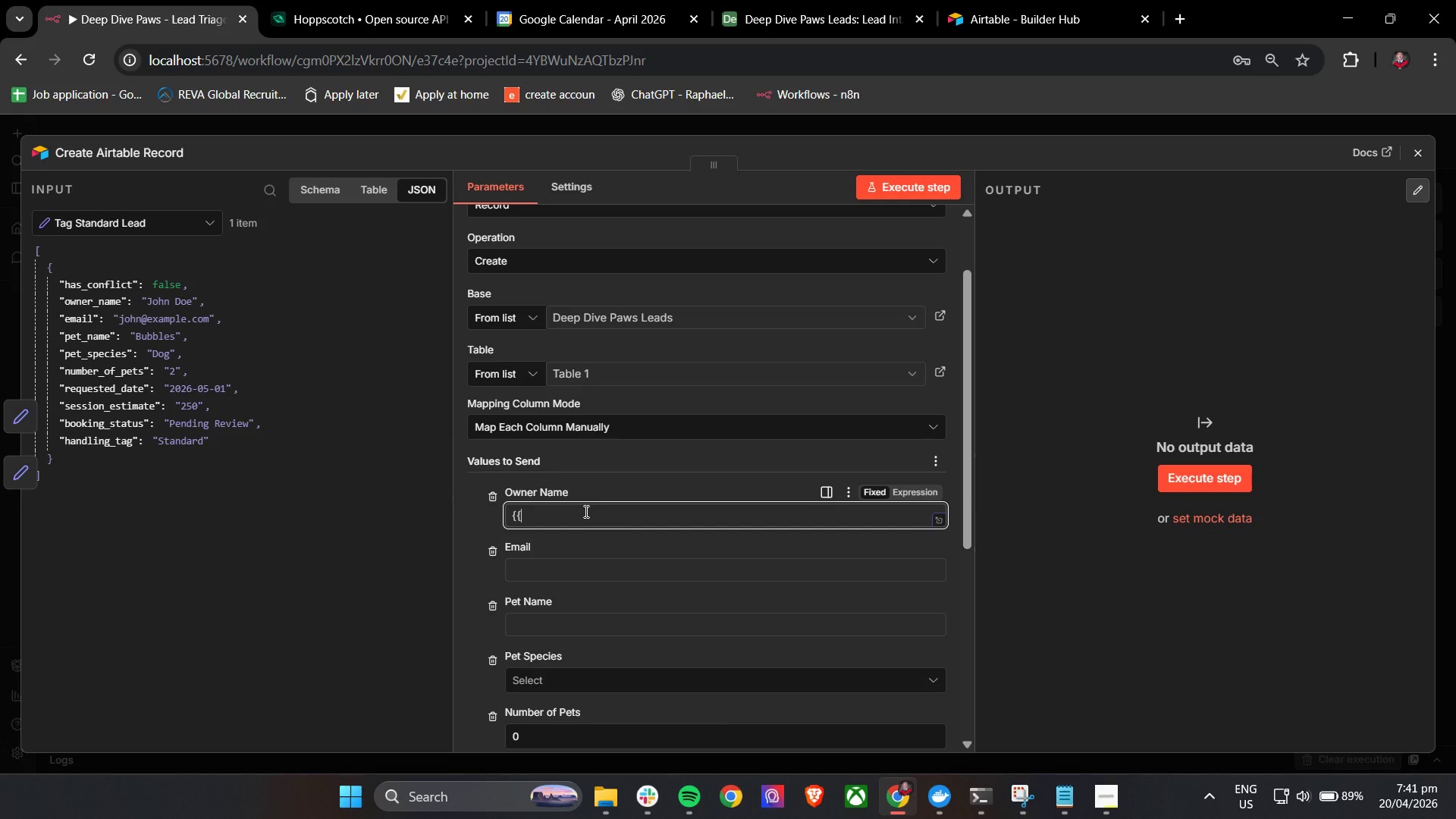 
key(Shift+BracketLeft)
 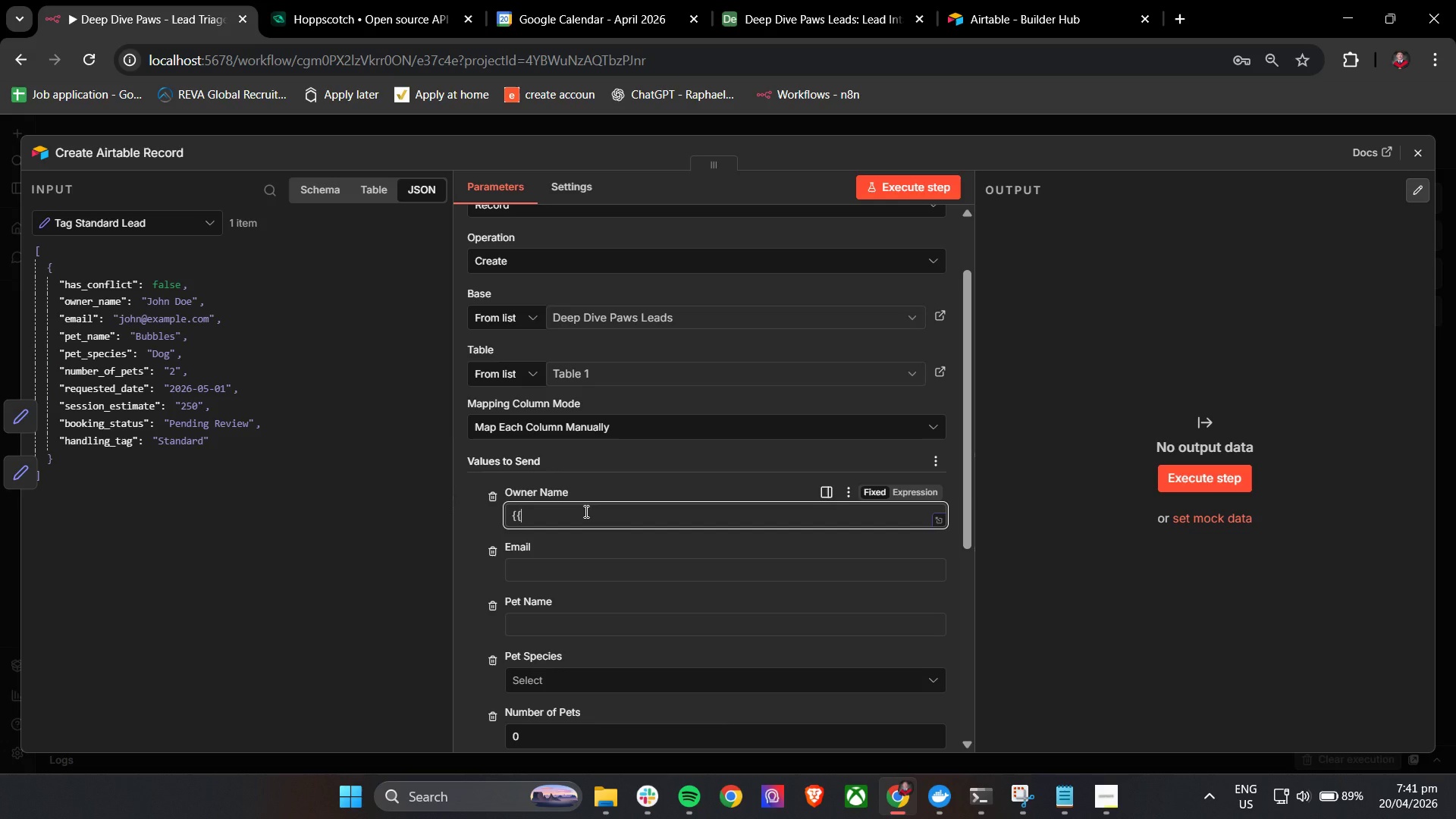 
key(Space)